 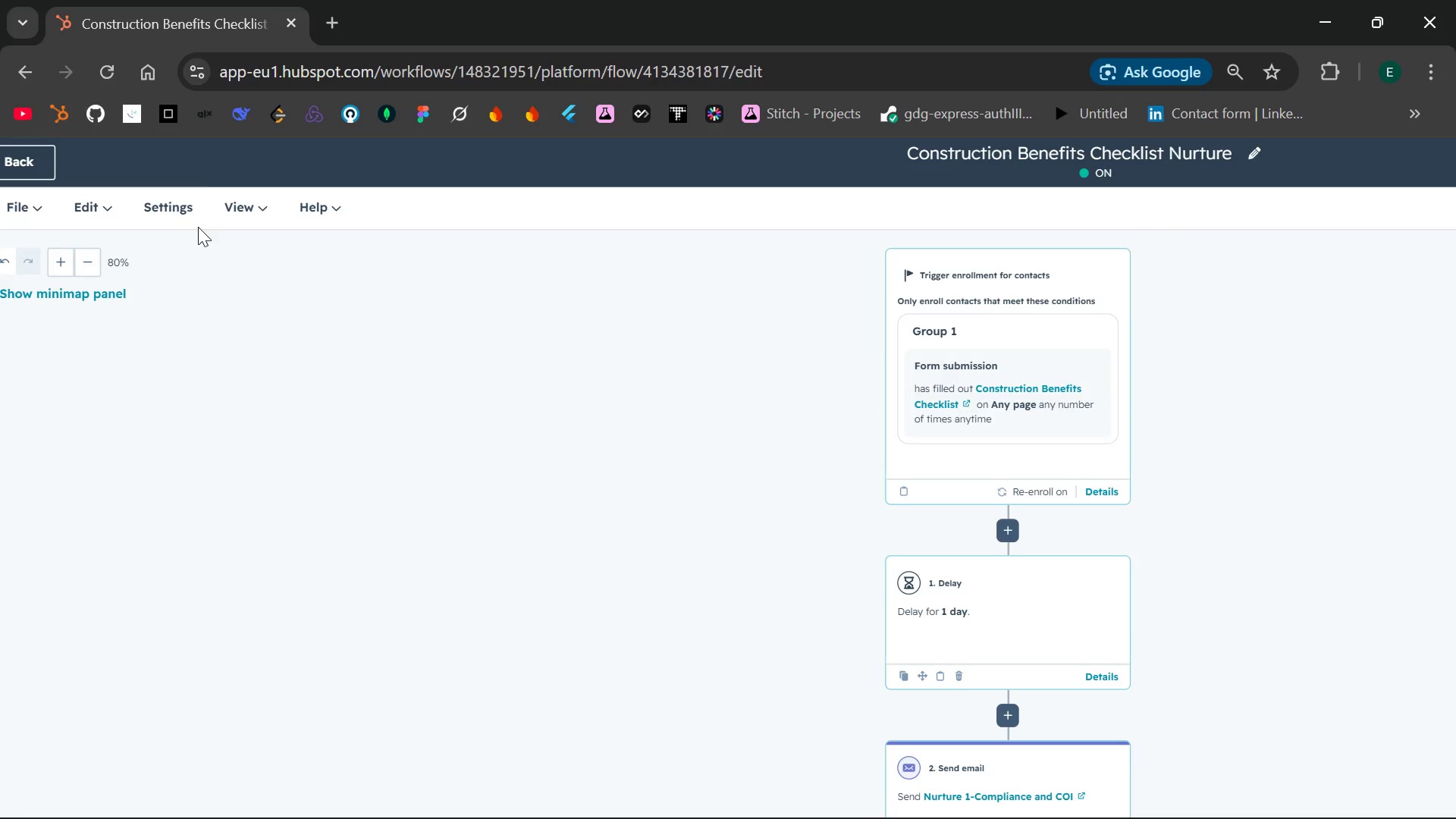 
left_click([30, 160])
 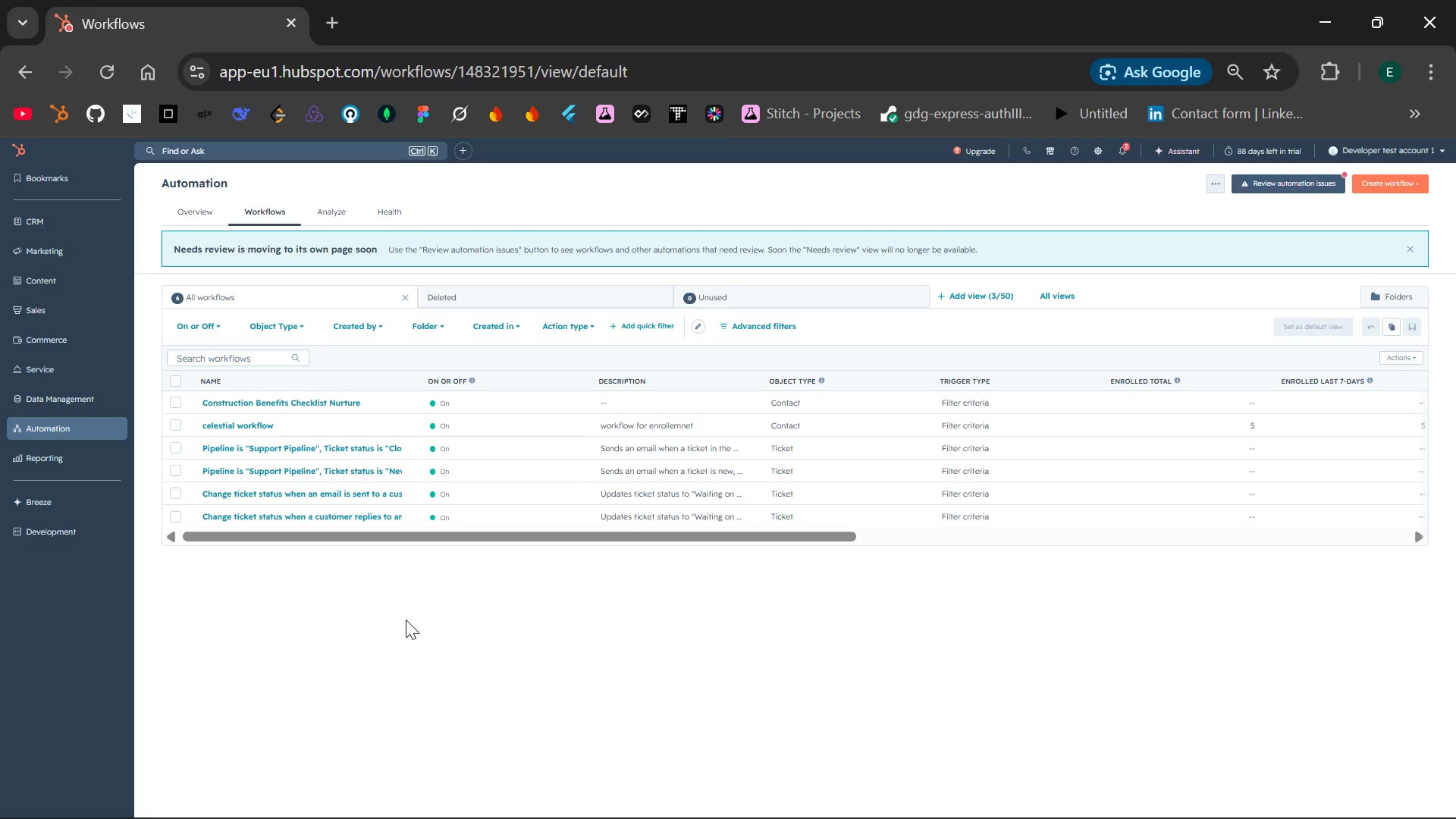 
wait(16.75)
 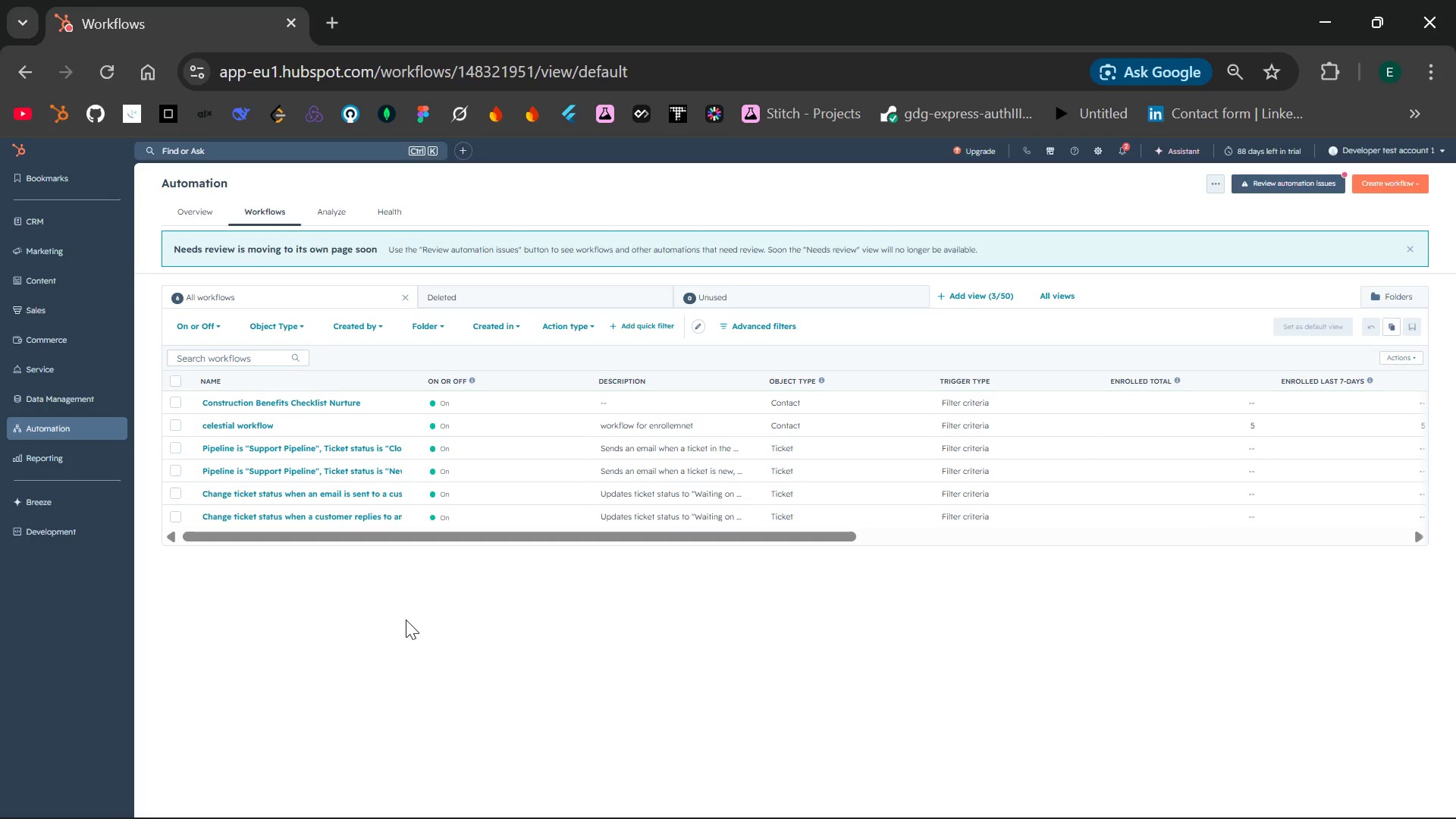 
key(Control+Equal)
 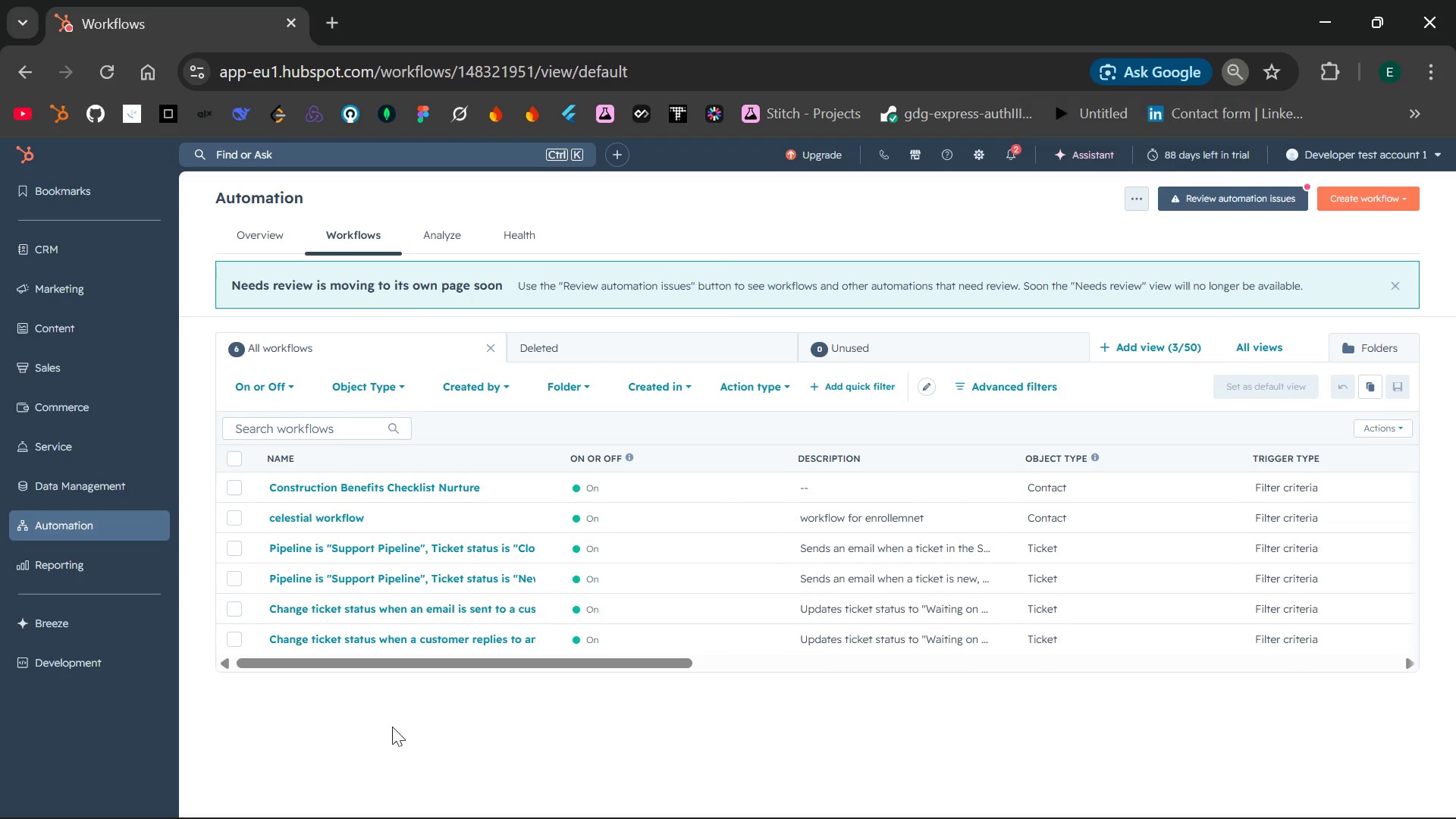 
left_click([470, 735])
 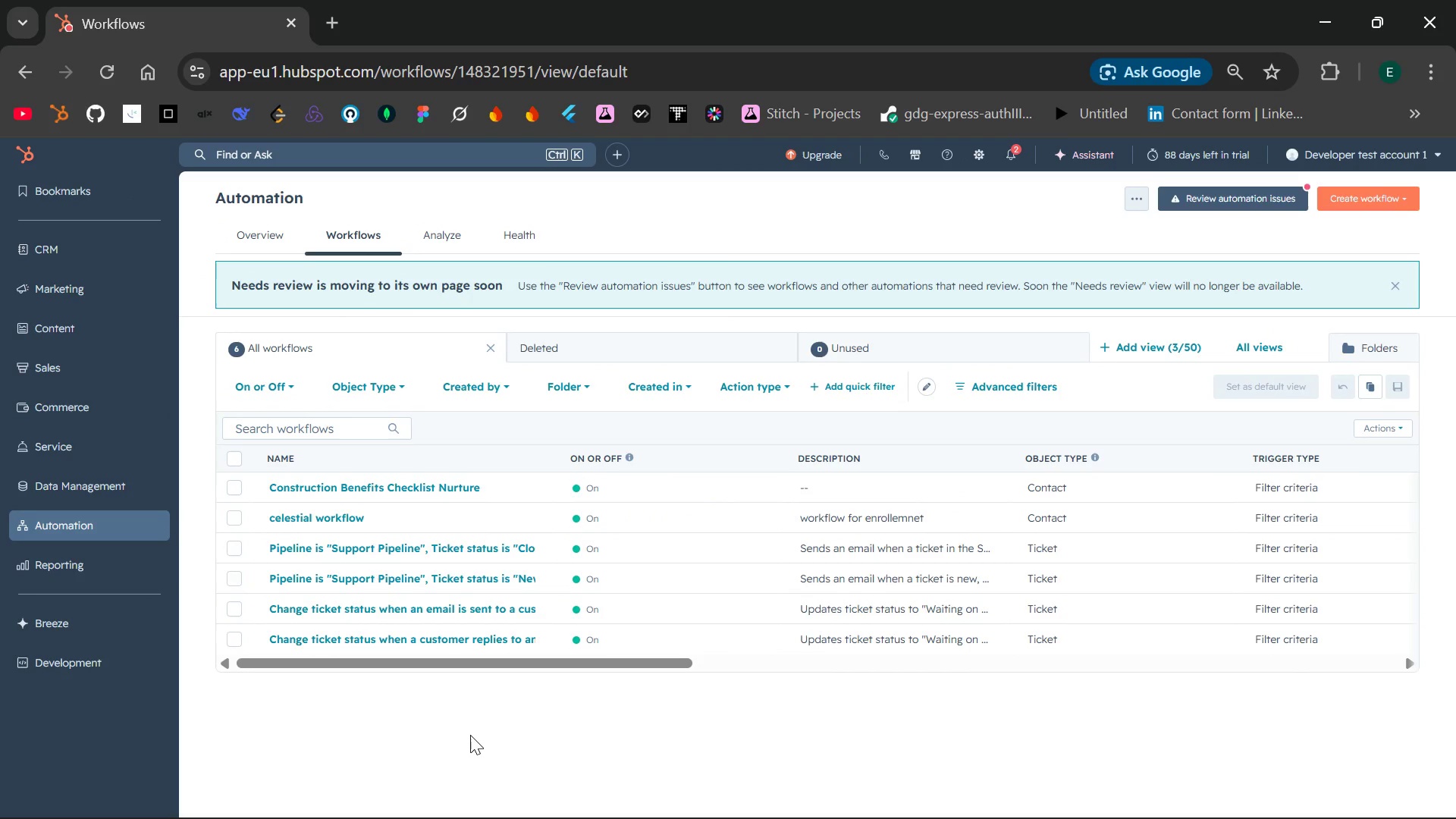 
key(PrintScreen)
 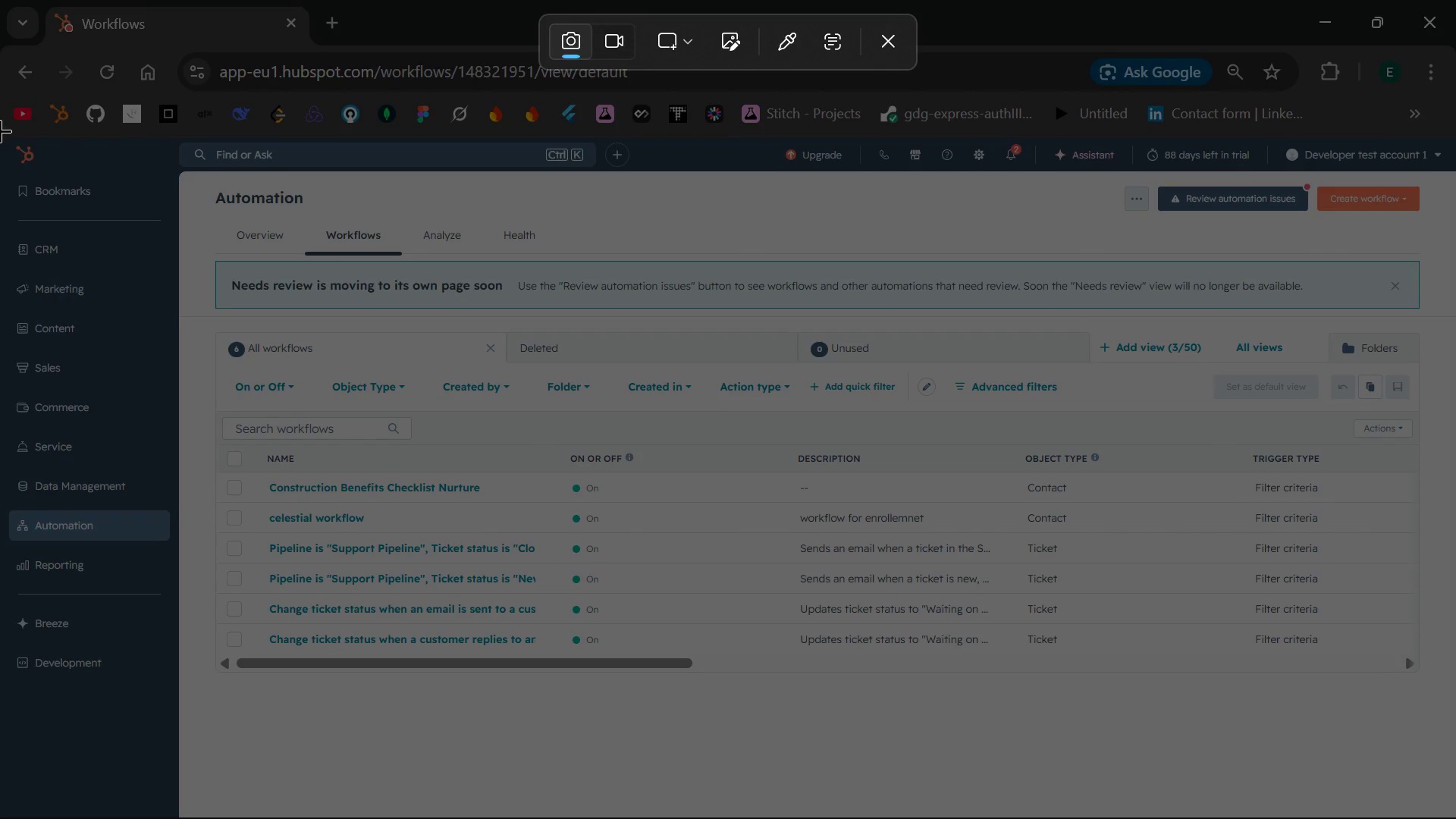 
left_click_drag(start_coordinate=[0, 123], to_coordinate=[1455, 799])
 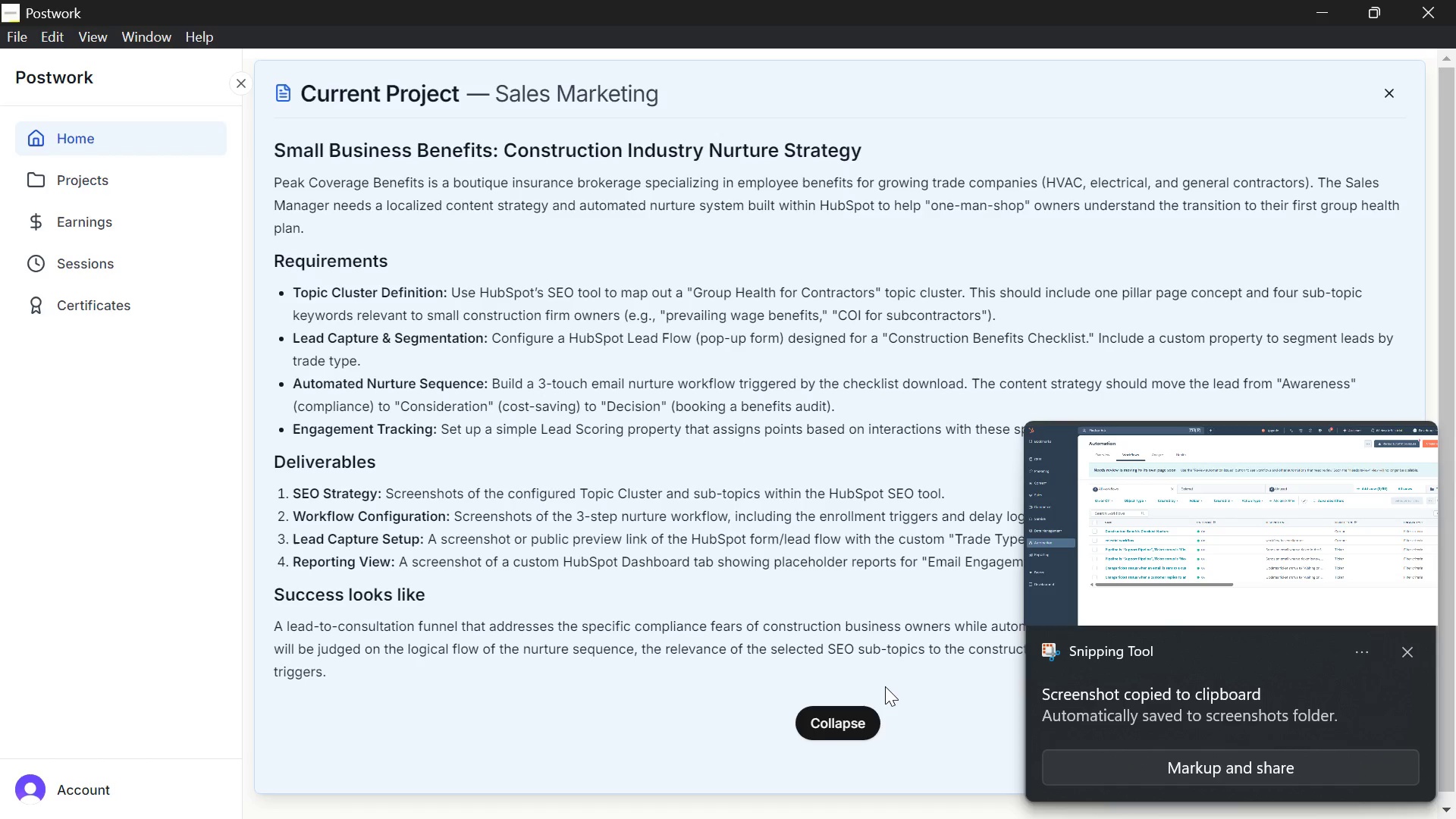 
wait(6.02)
 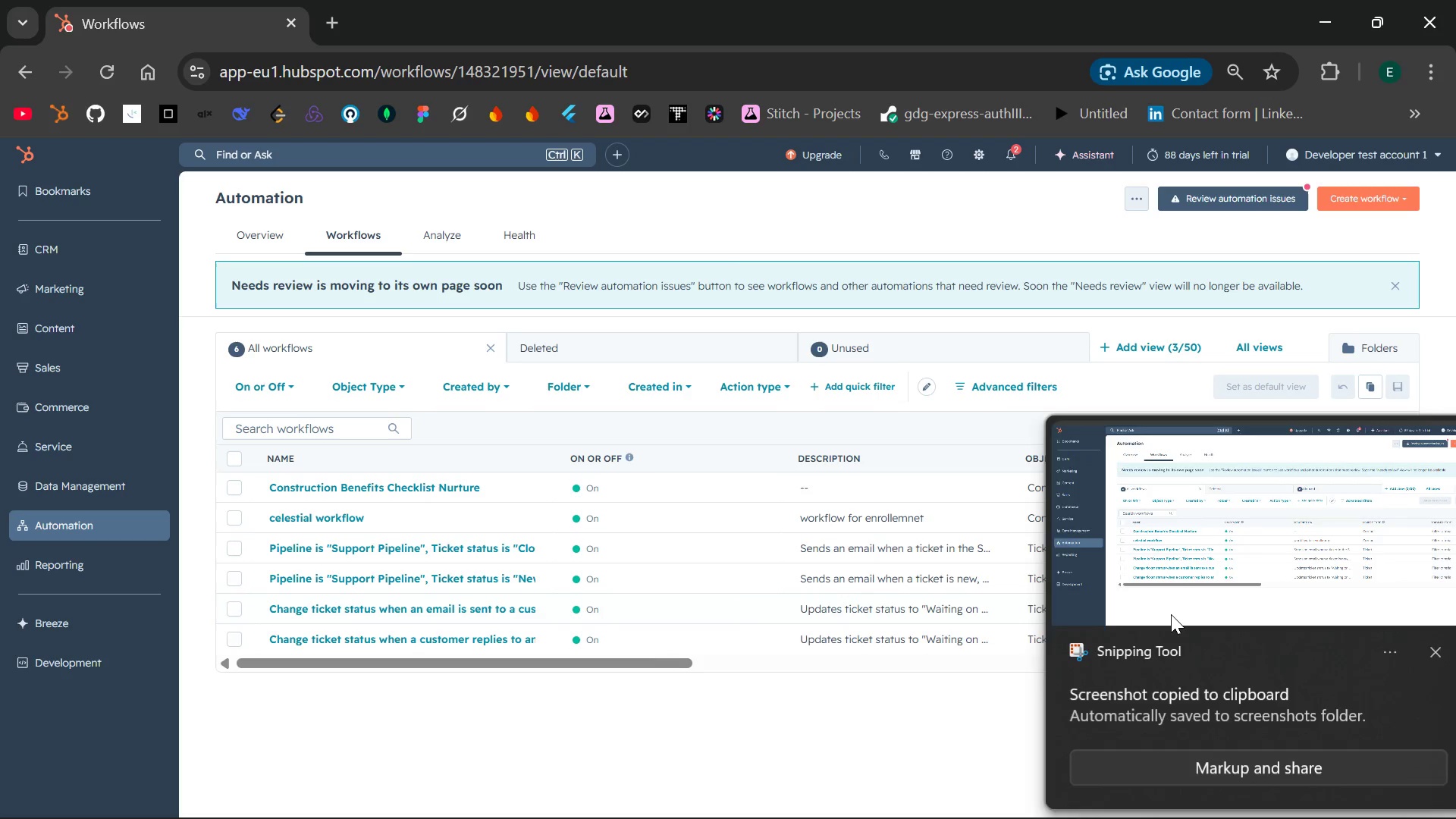 
left_click([1412, 651])
 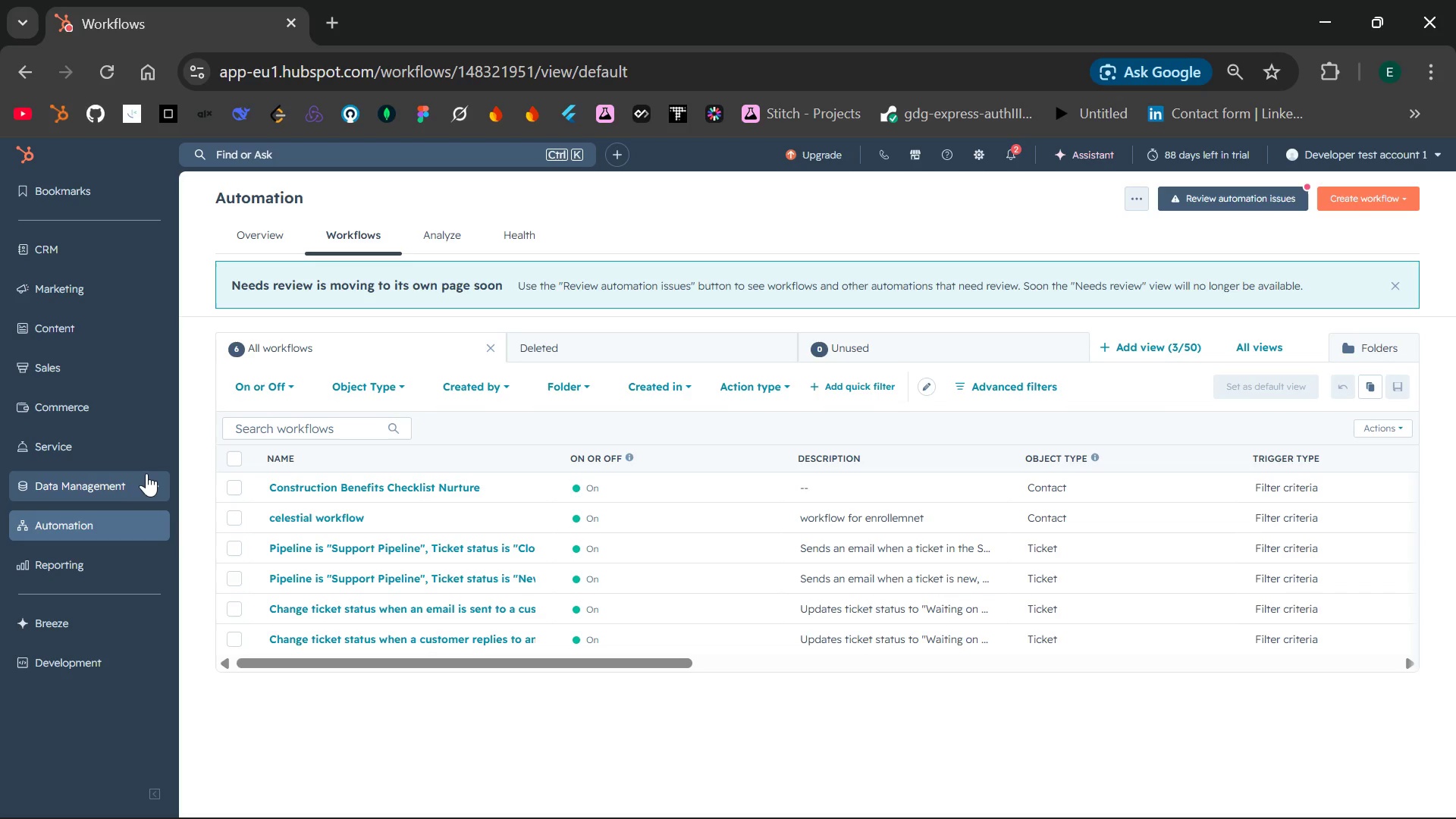 